 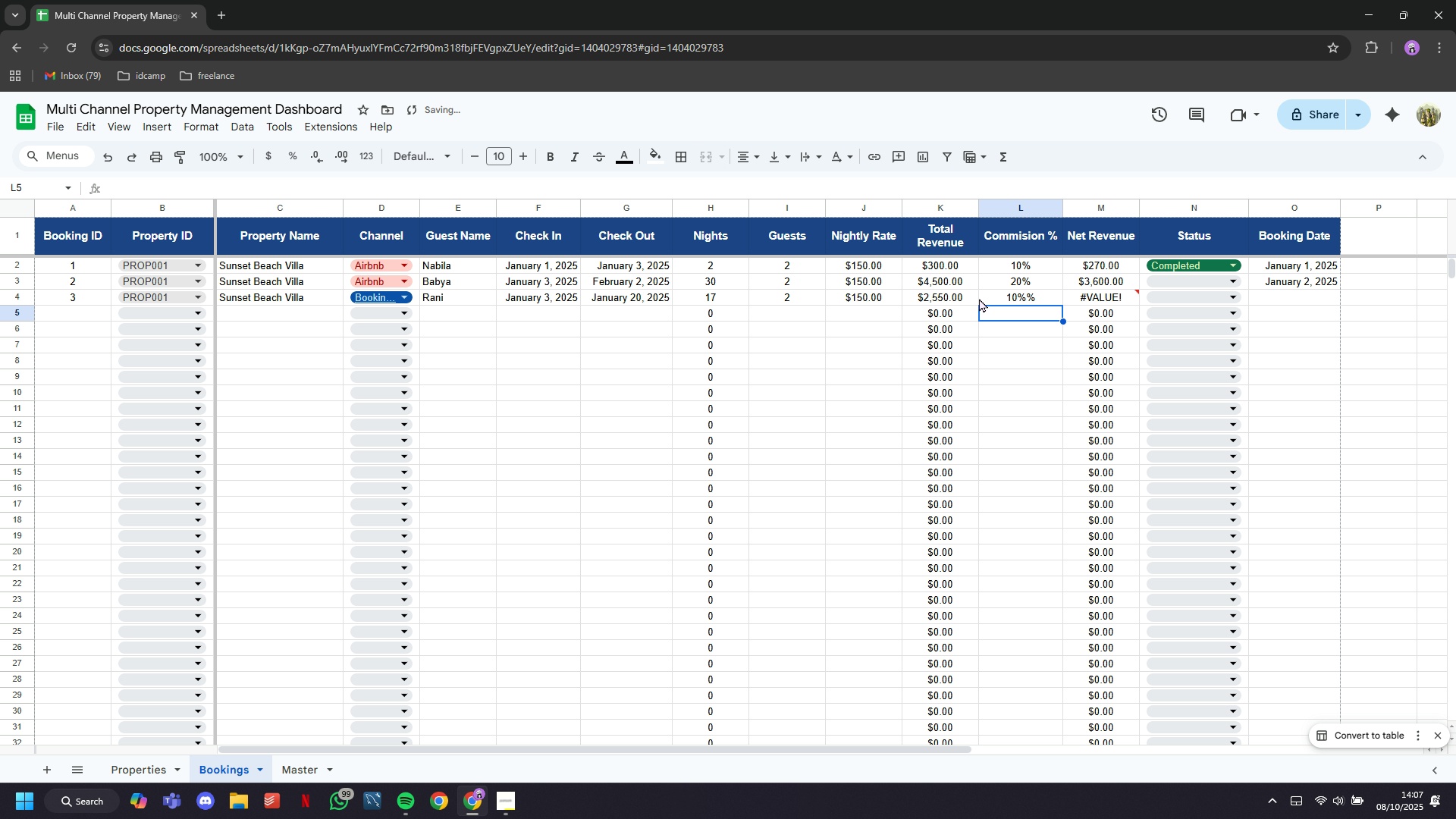 
key(ArrowUp)
 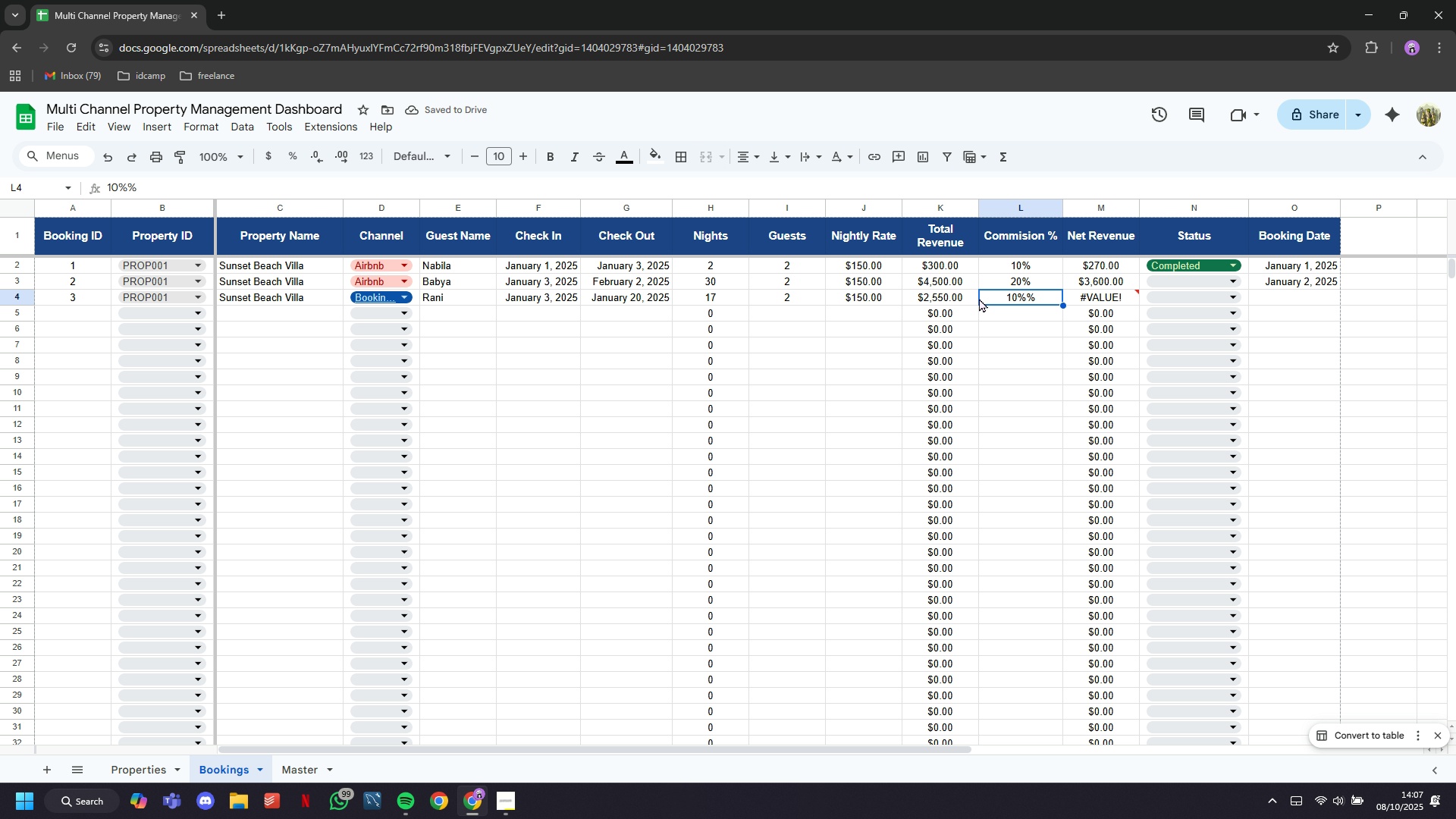 
type(10)
 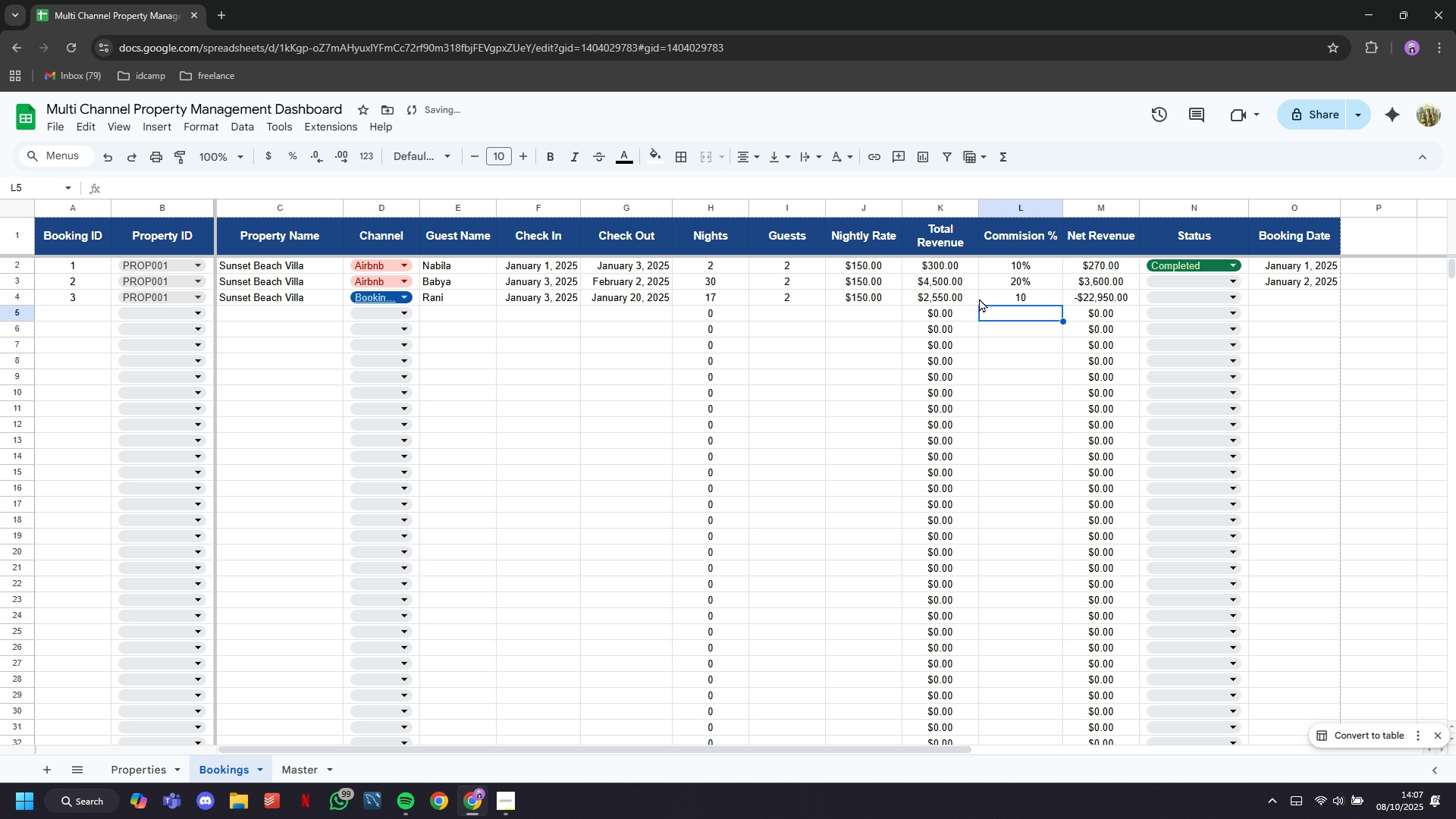 
key(ArrowDown)
 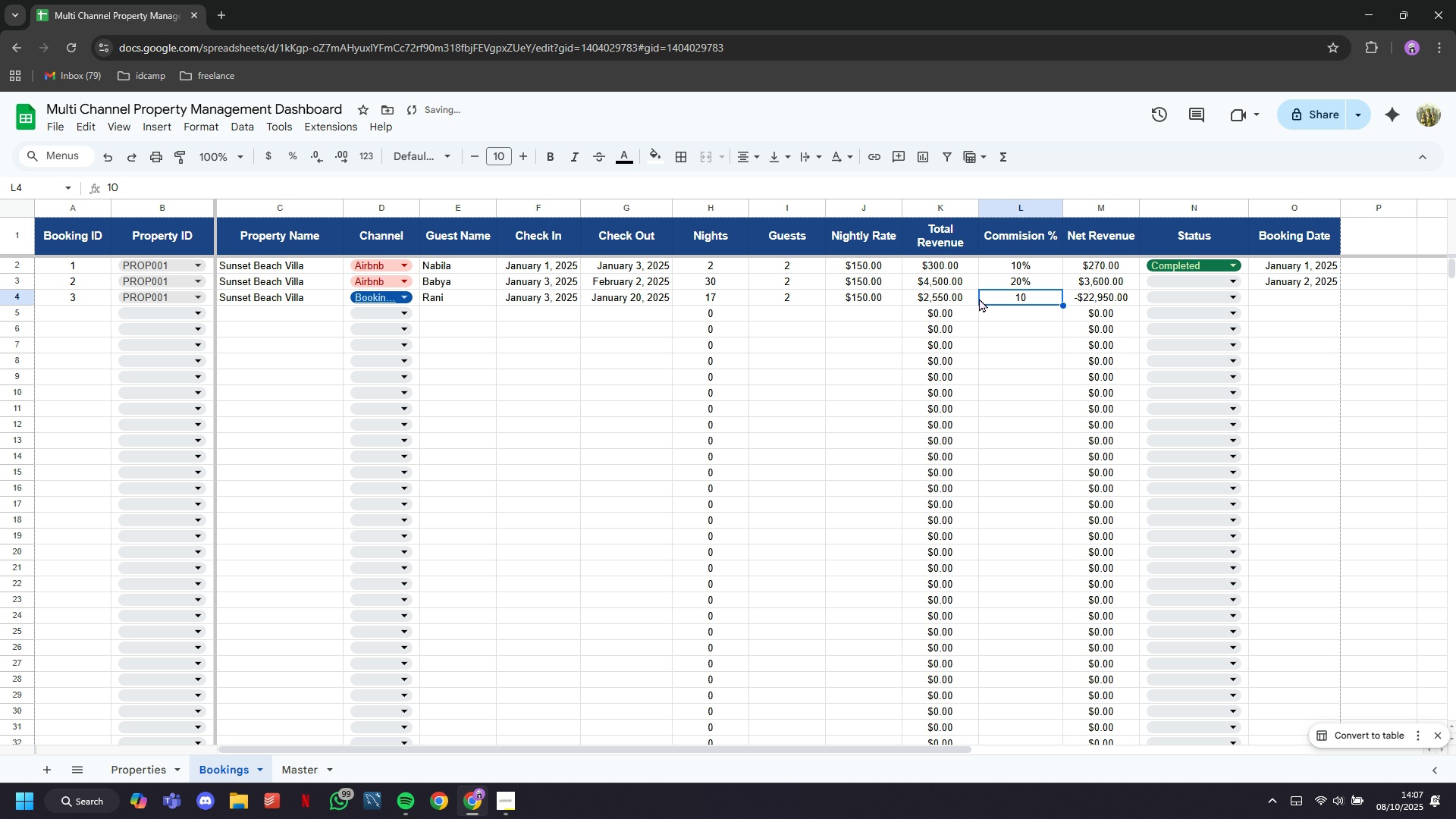 
key(ArrowUp)
 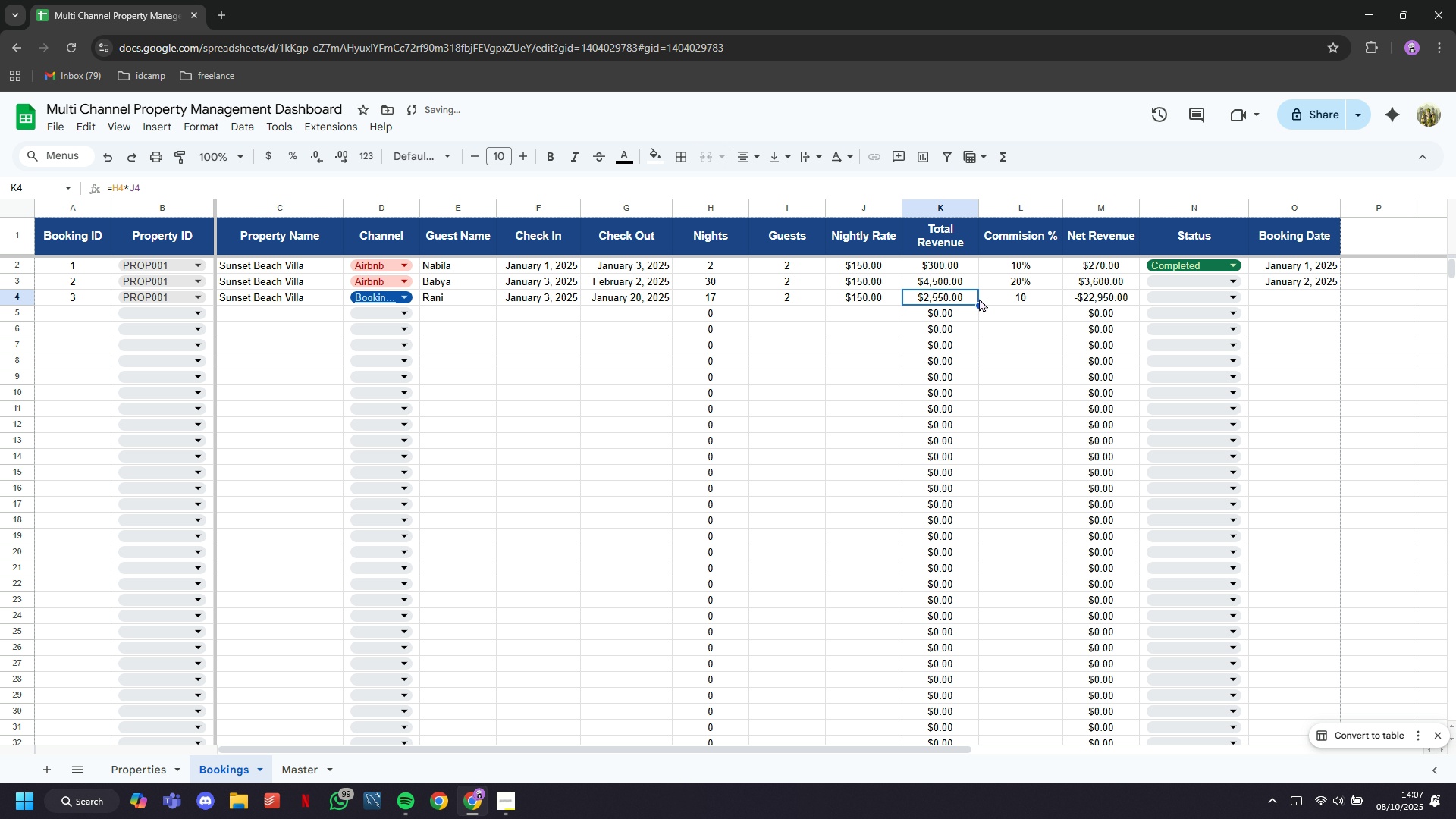 
double_click([979, 298])
 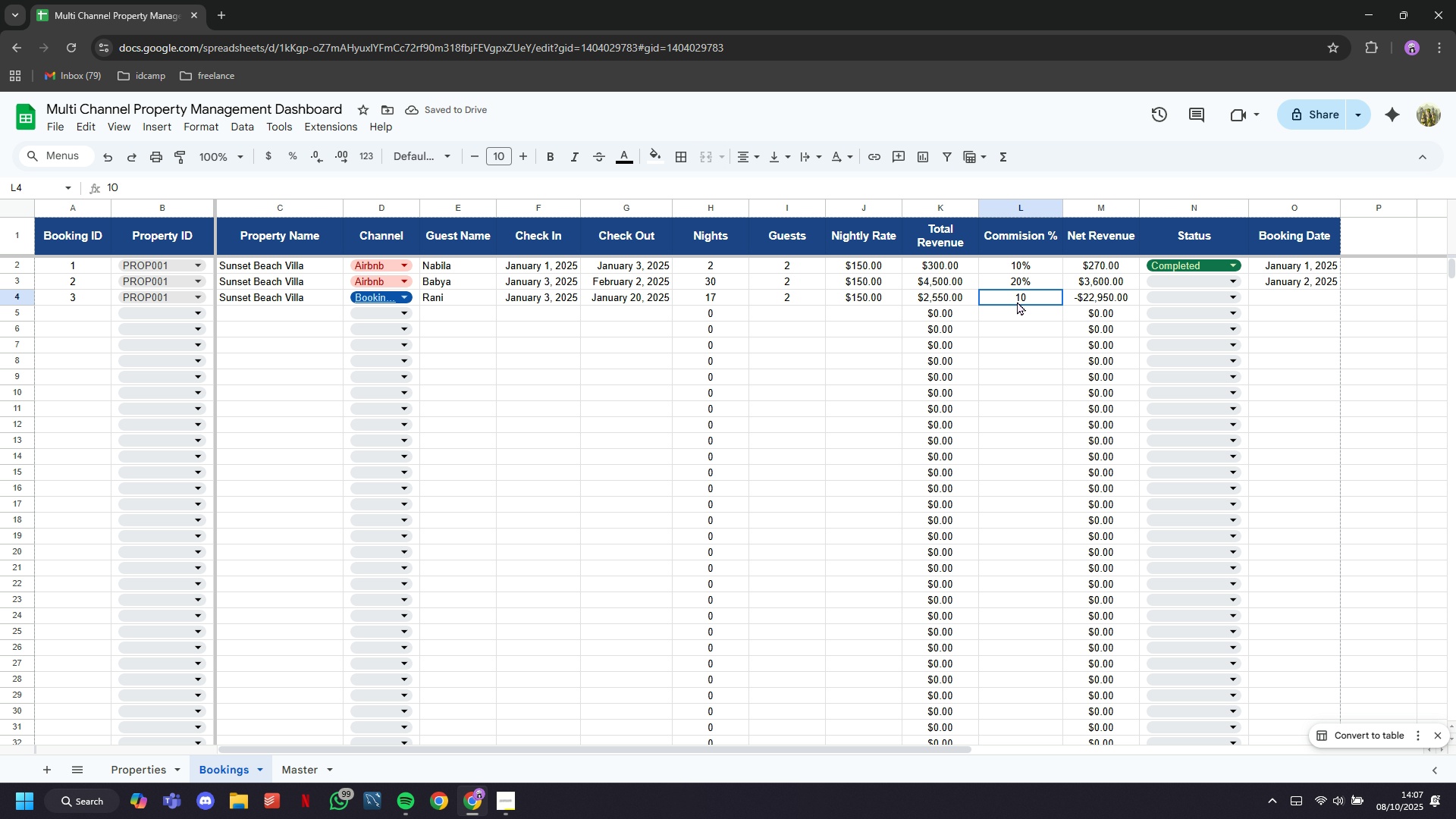 
double_click([1017, 301])